 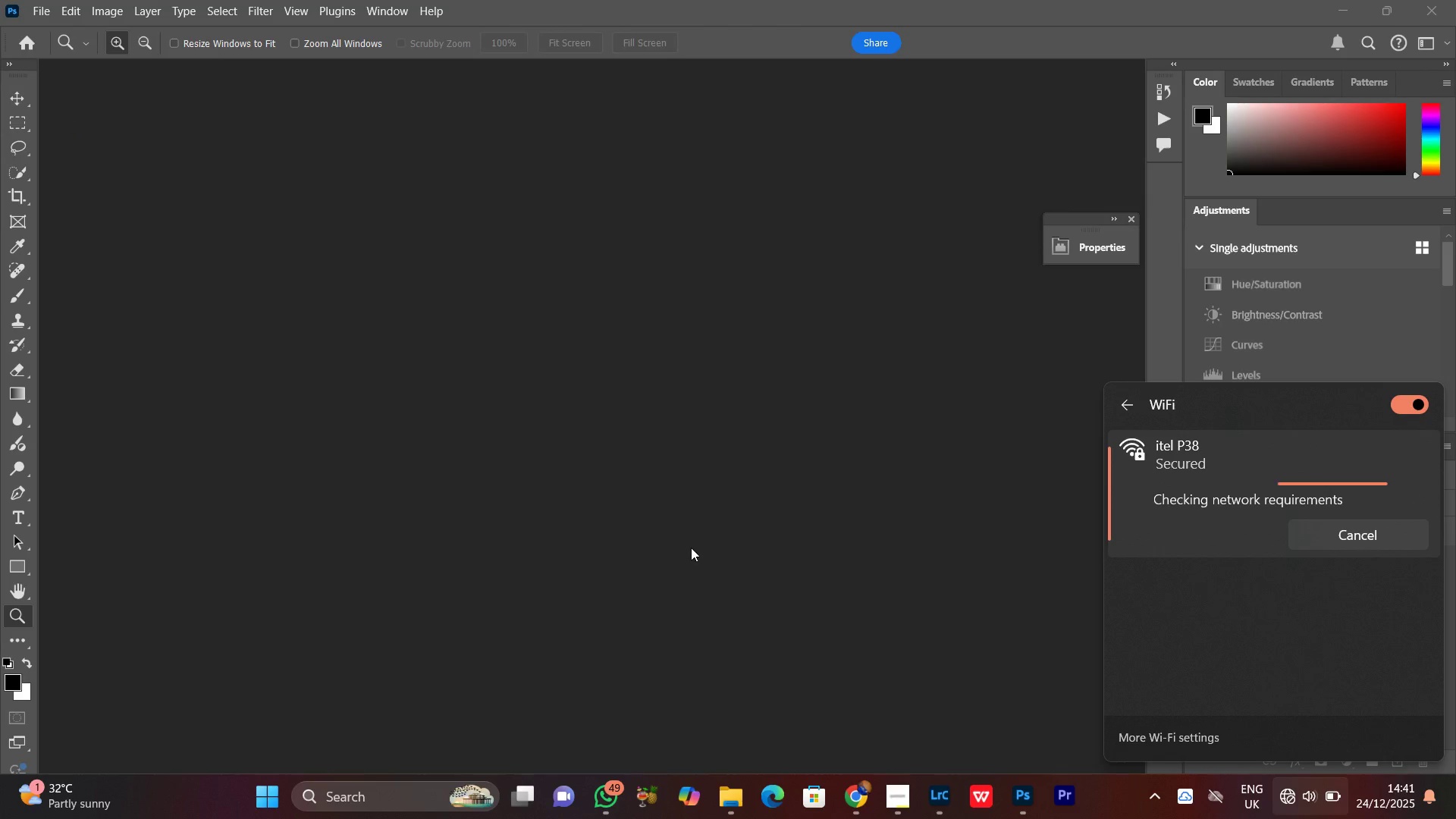 
left_click([729, 809])
 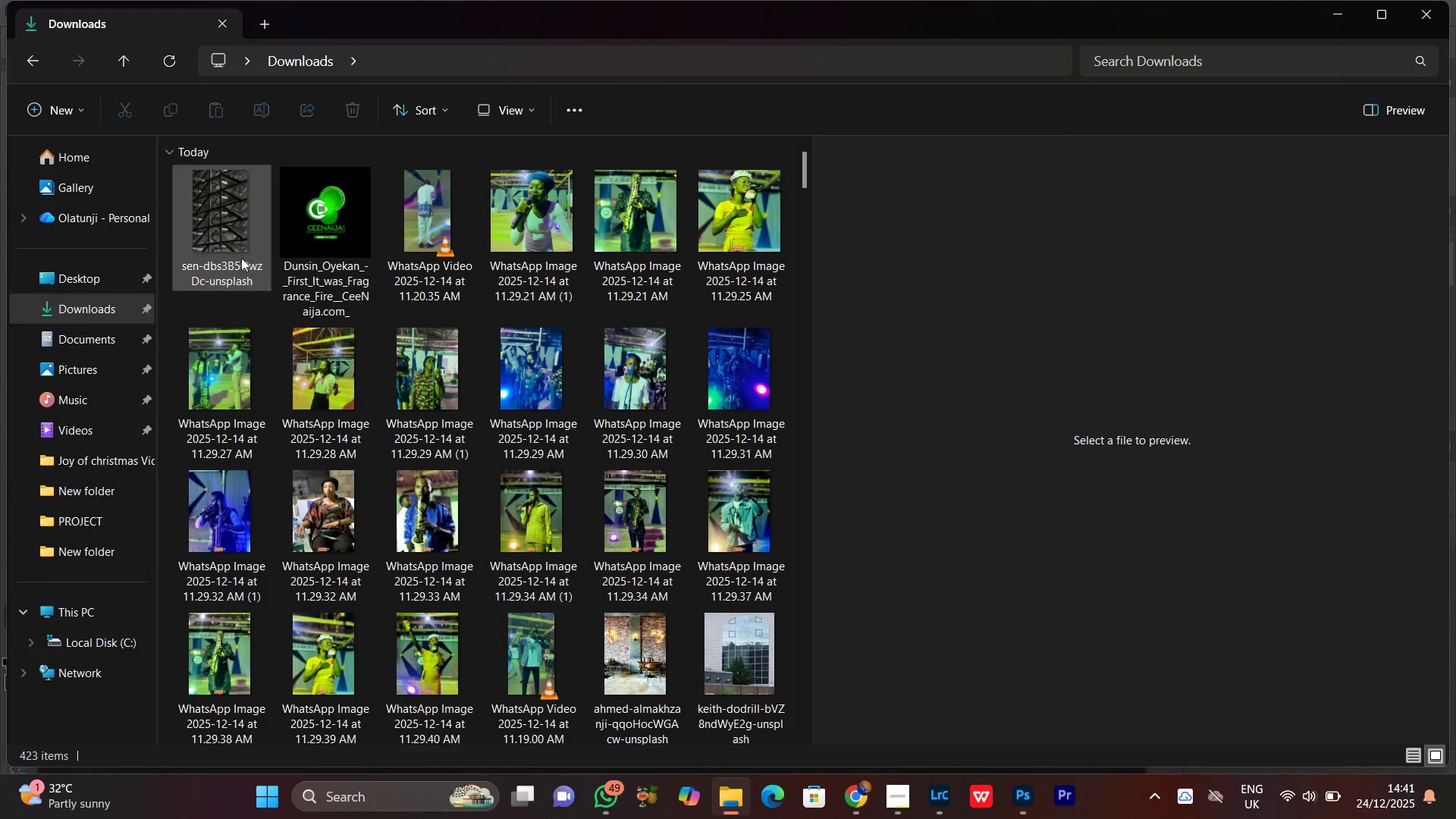 
scroll: coordinate [506, 513], scroll_direction: up, amount: 9.0
 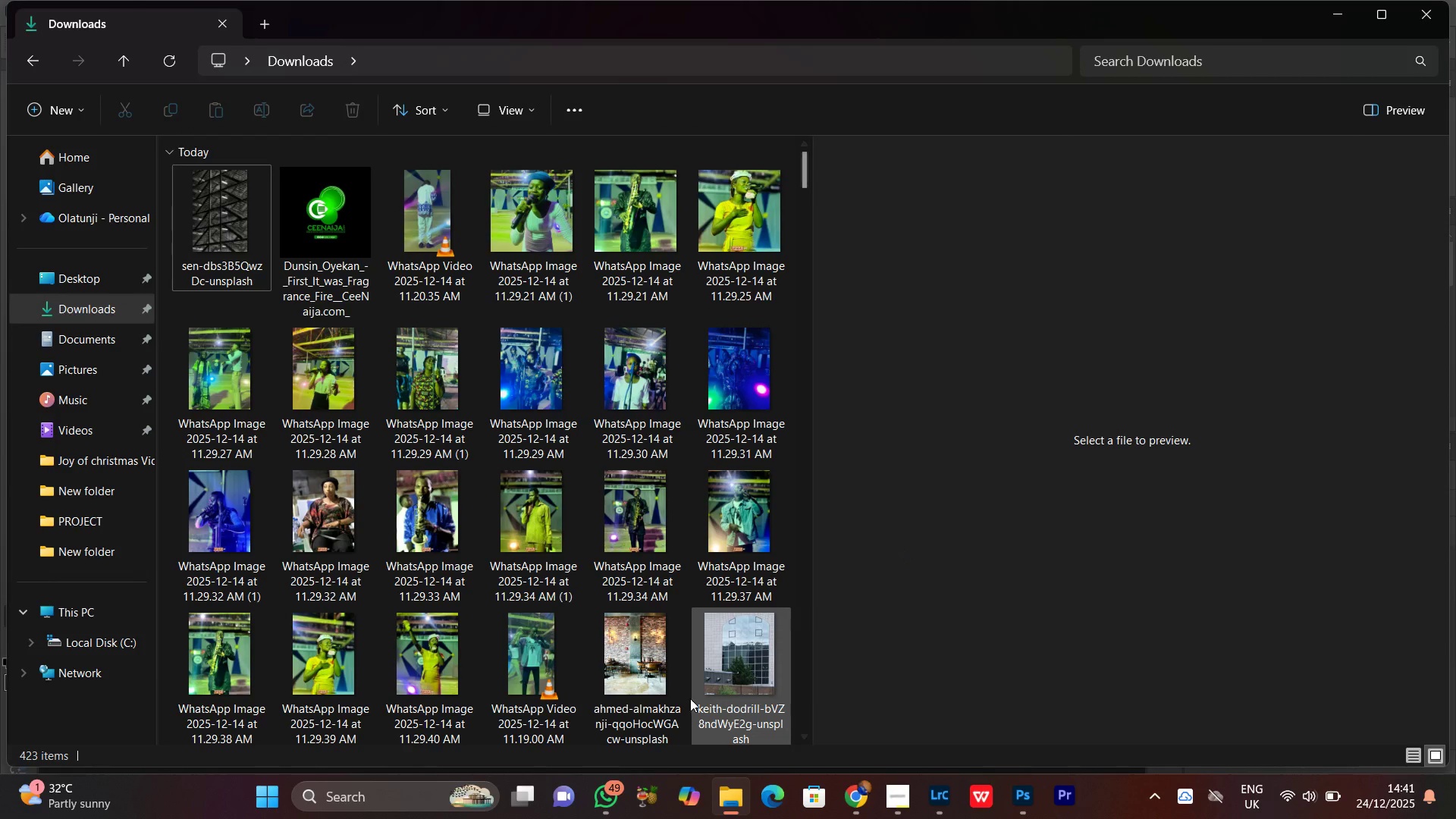 
left_click([664, 673])
 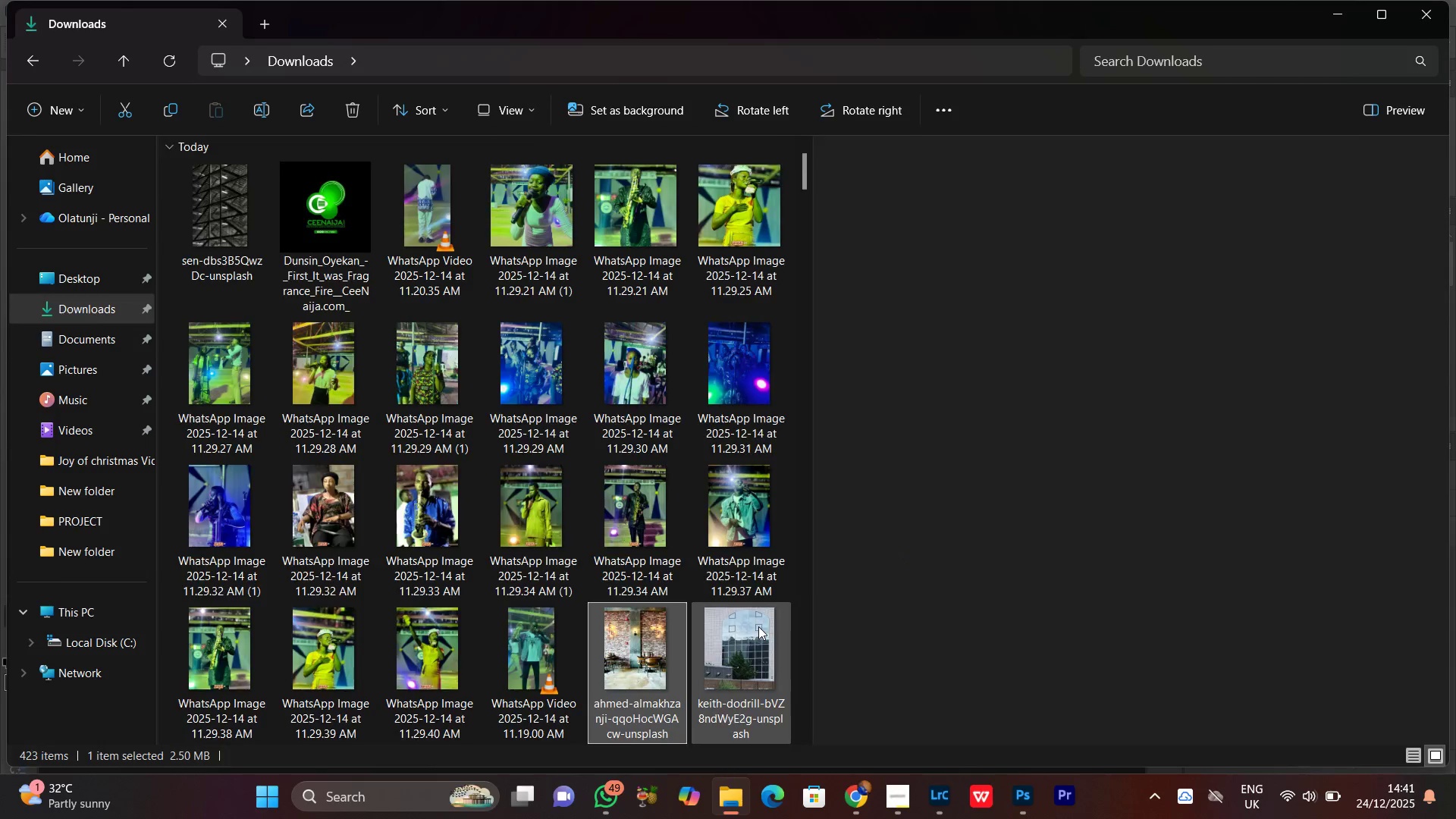 
scroll: coordinate [758, 626], scroll_direction: down, amount: 1.0
 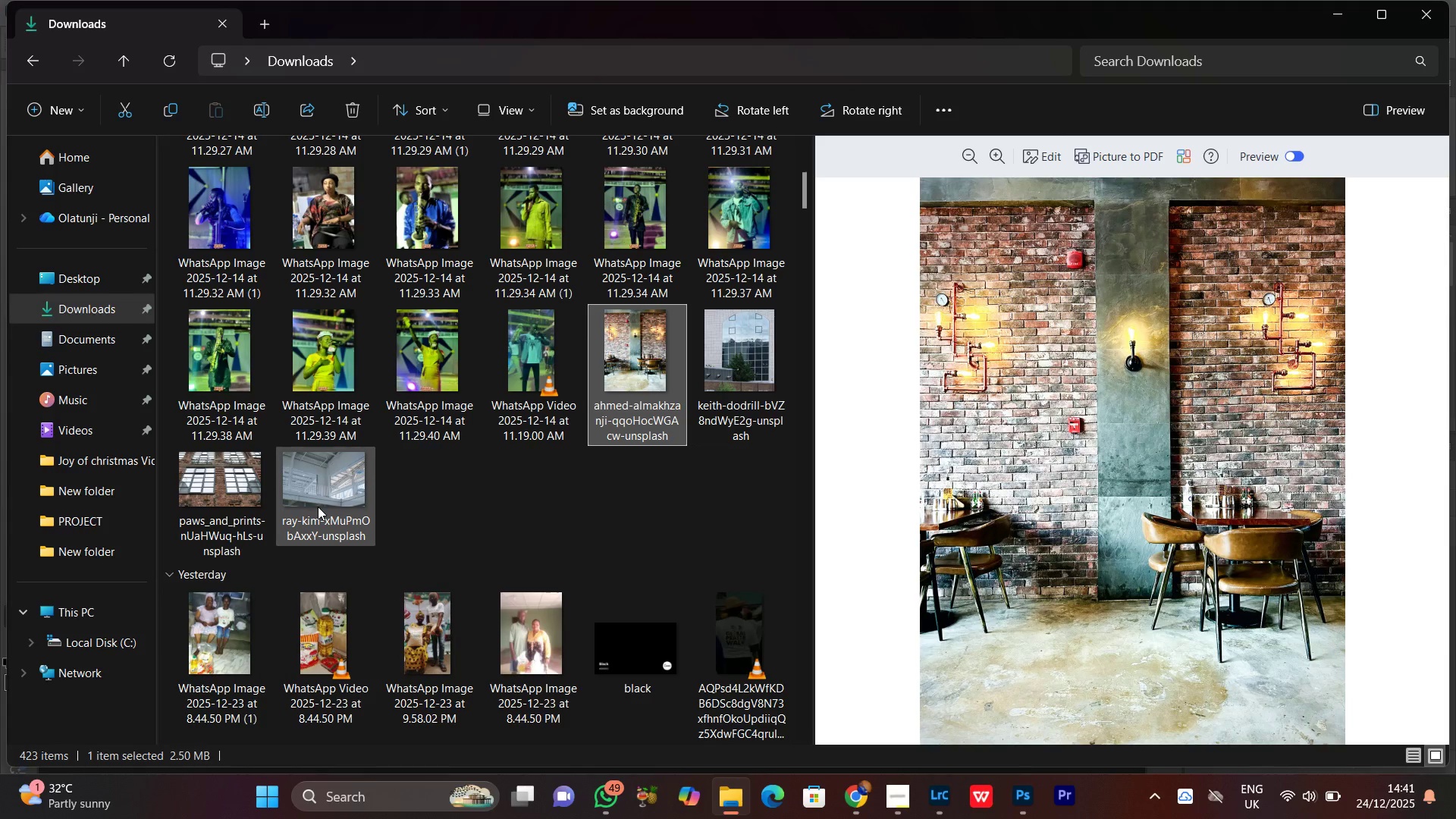 
hold_key(key=ShiftLeft, duration=0.48)
left_click([317, 504])
 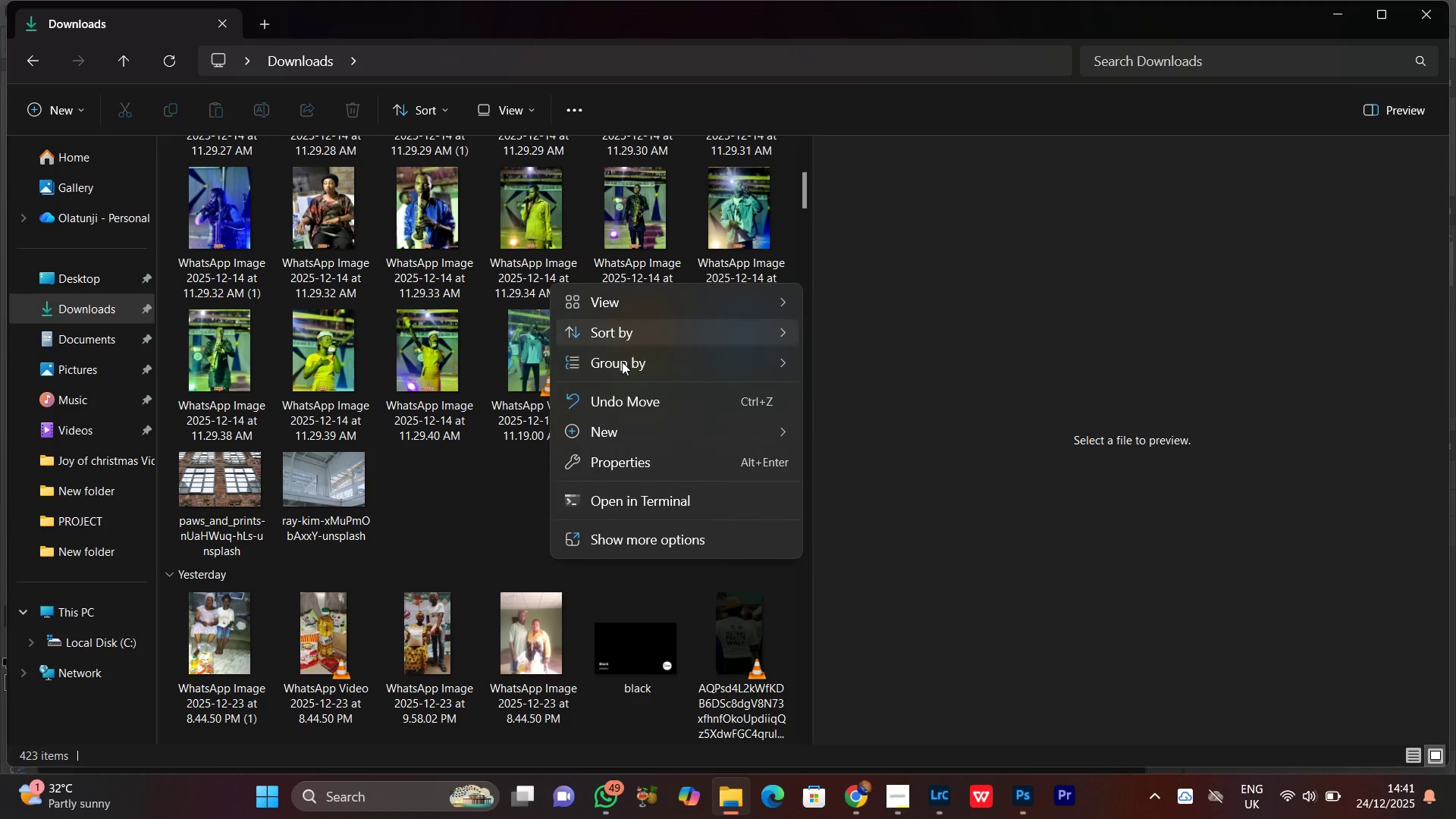 
left_click([651, 548])
 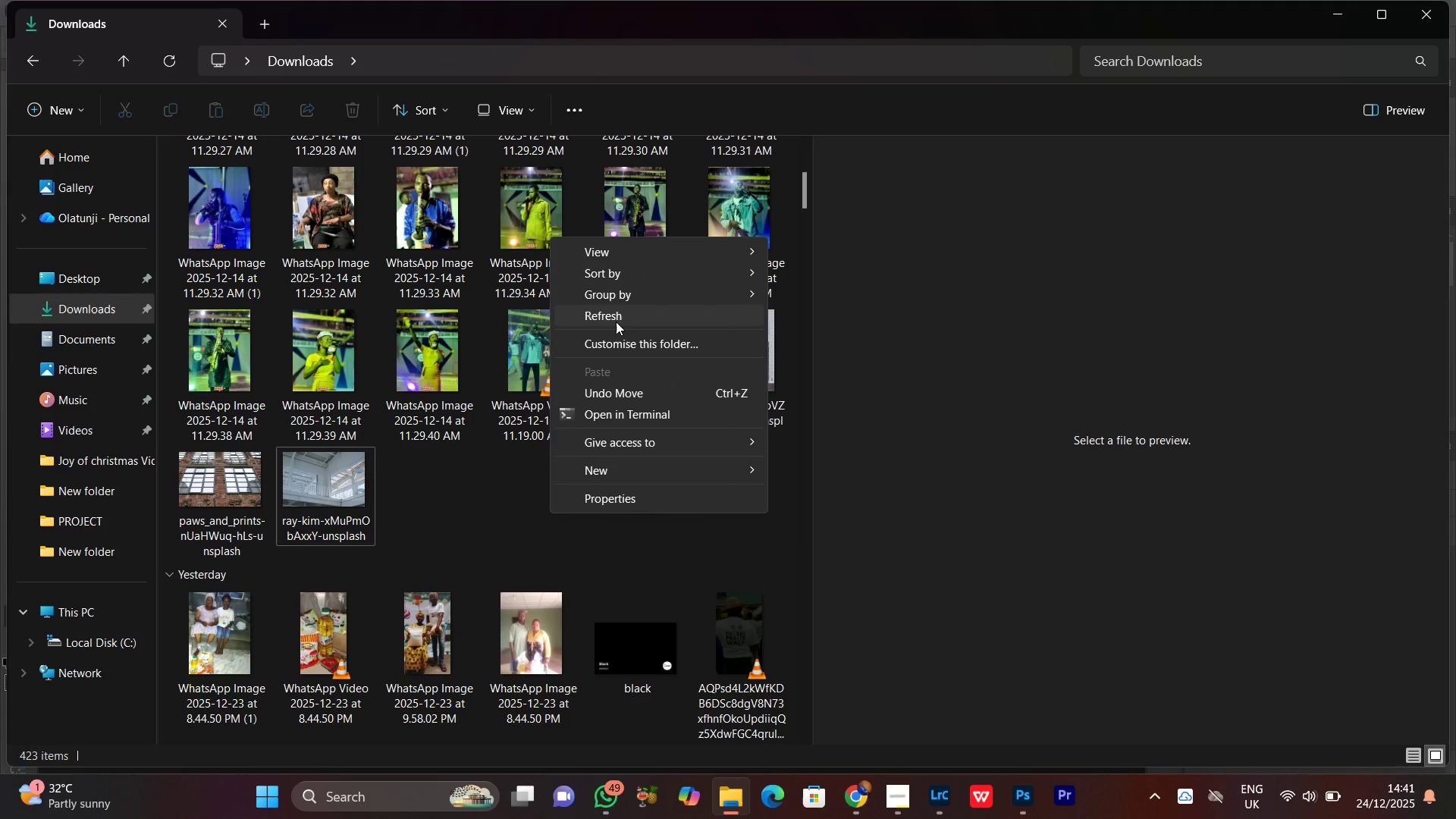 
left_click([619, 315])
 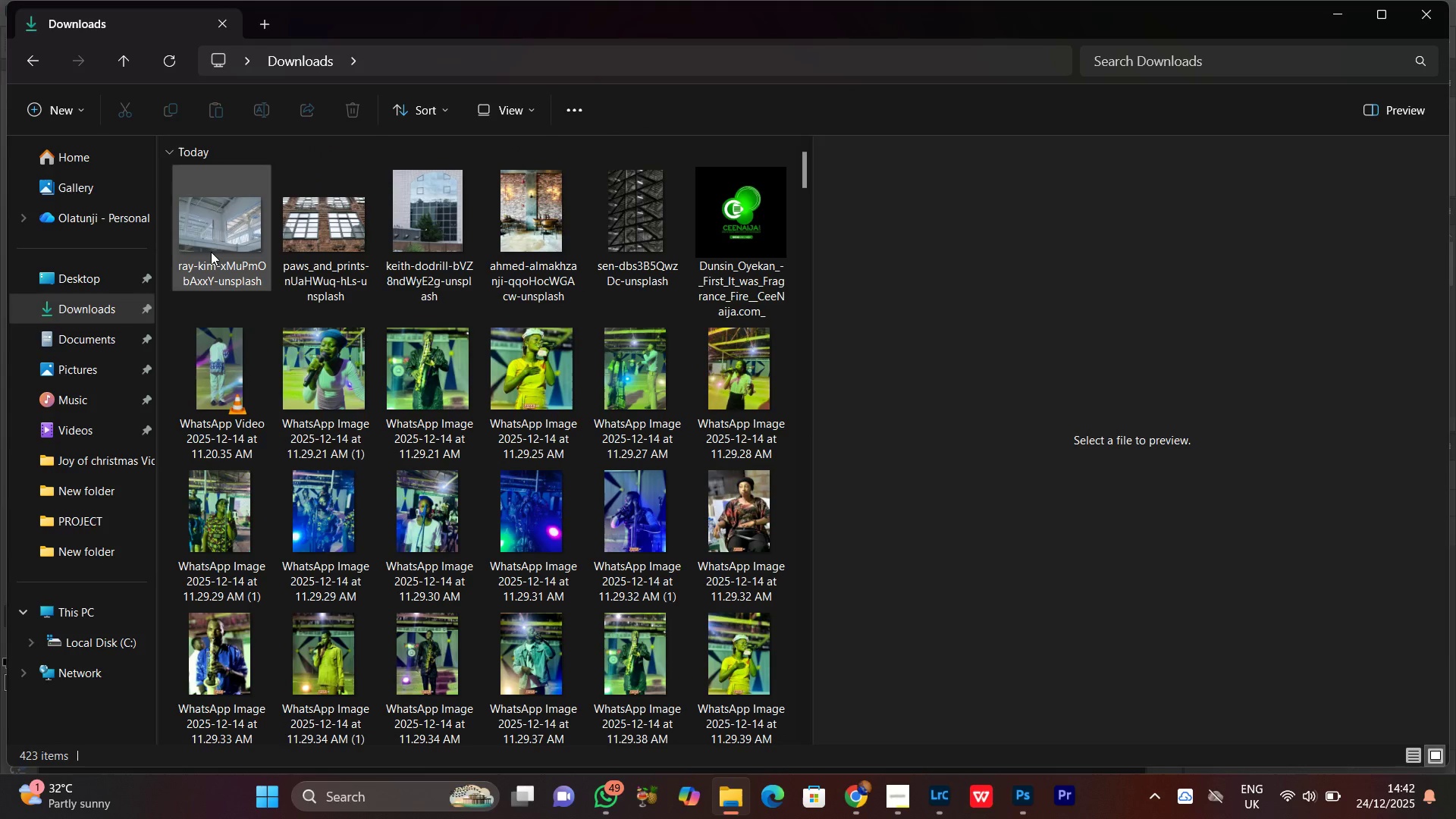 
left_click([218, 224])
 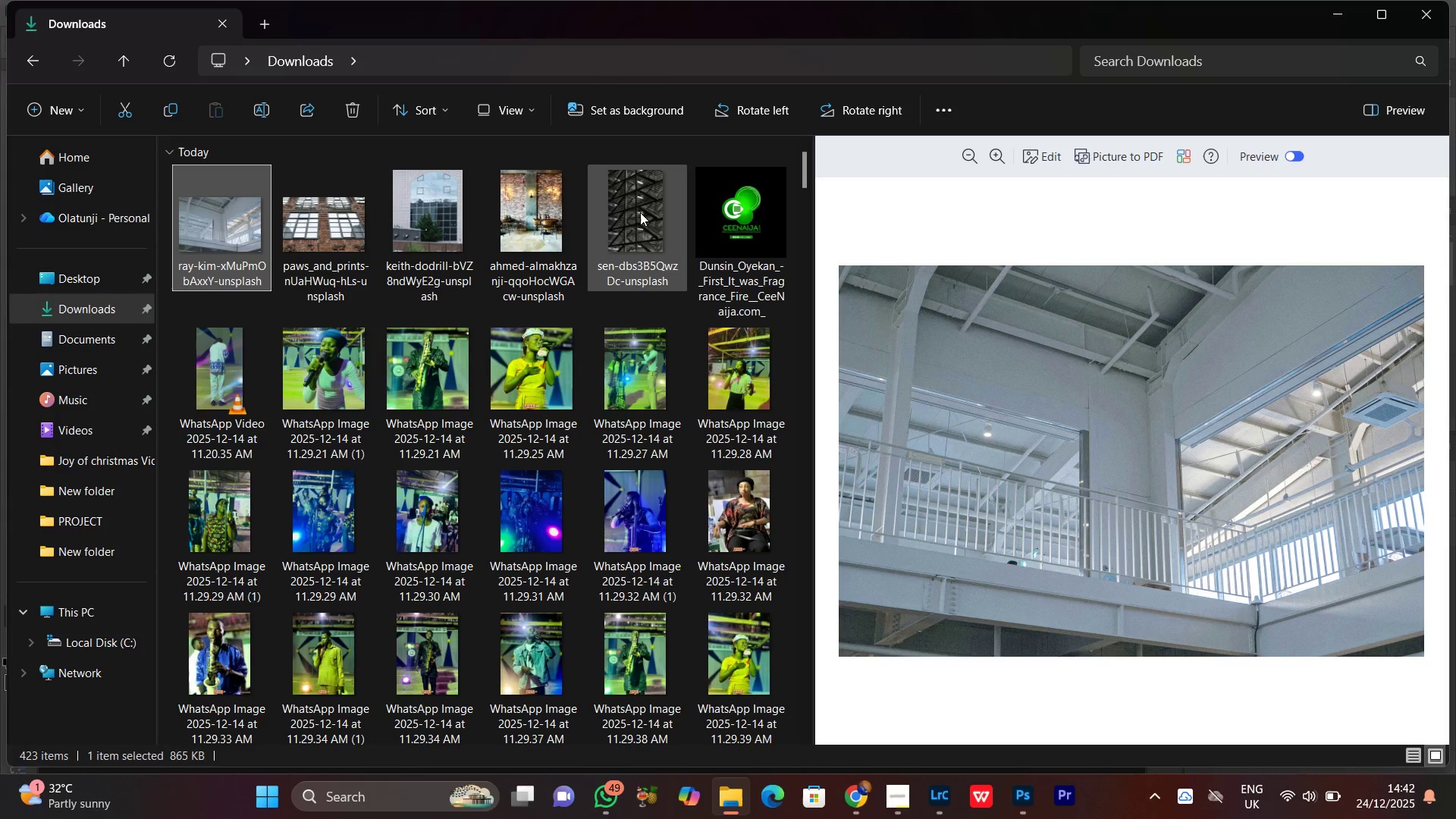 
hold_key(key=ShiftLeft, duration=0.5)
left_click([635, 227])
 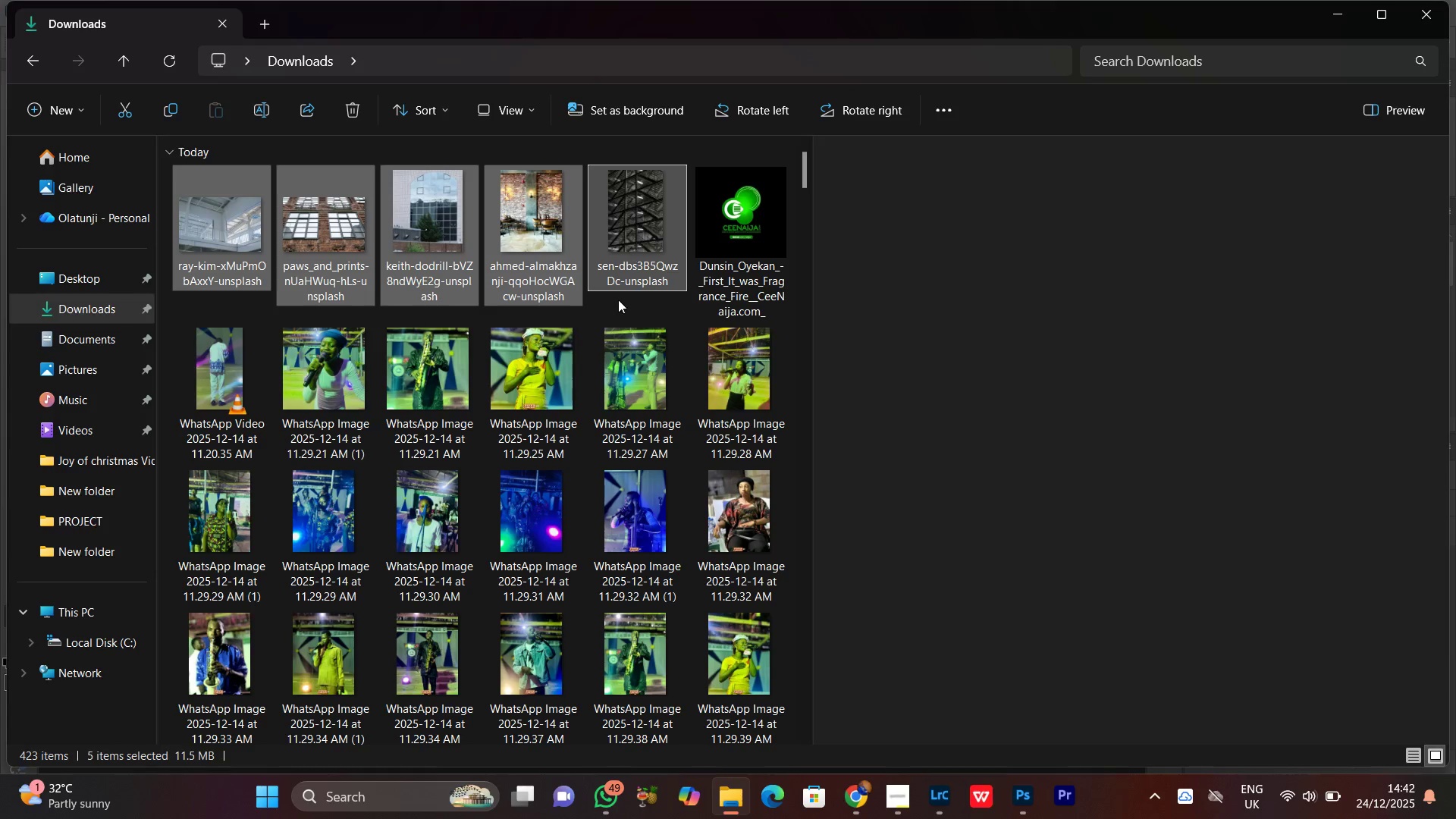 
left_click_drag(start_coordinate=[630, 213], to_coordinate=[1296, 678])
 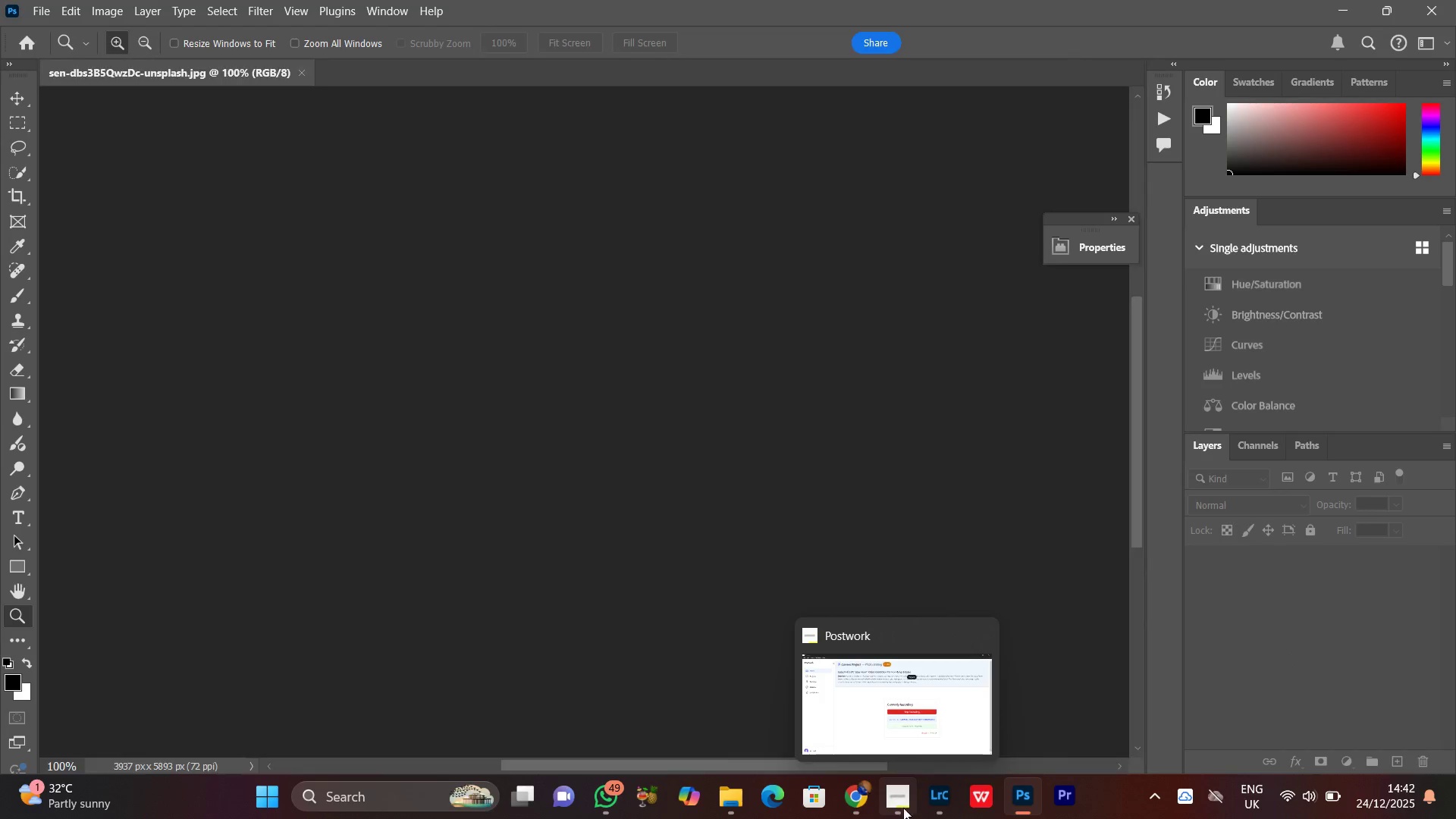 
left_click([900, 808])